 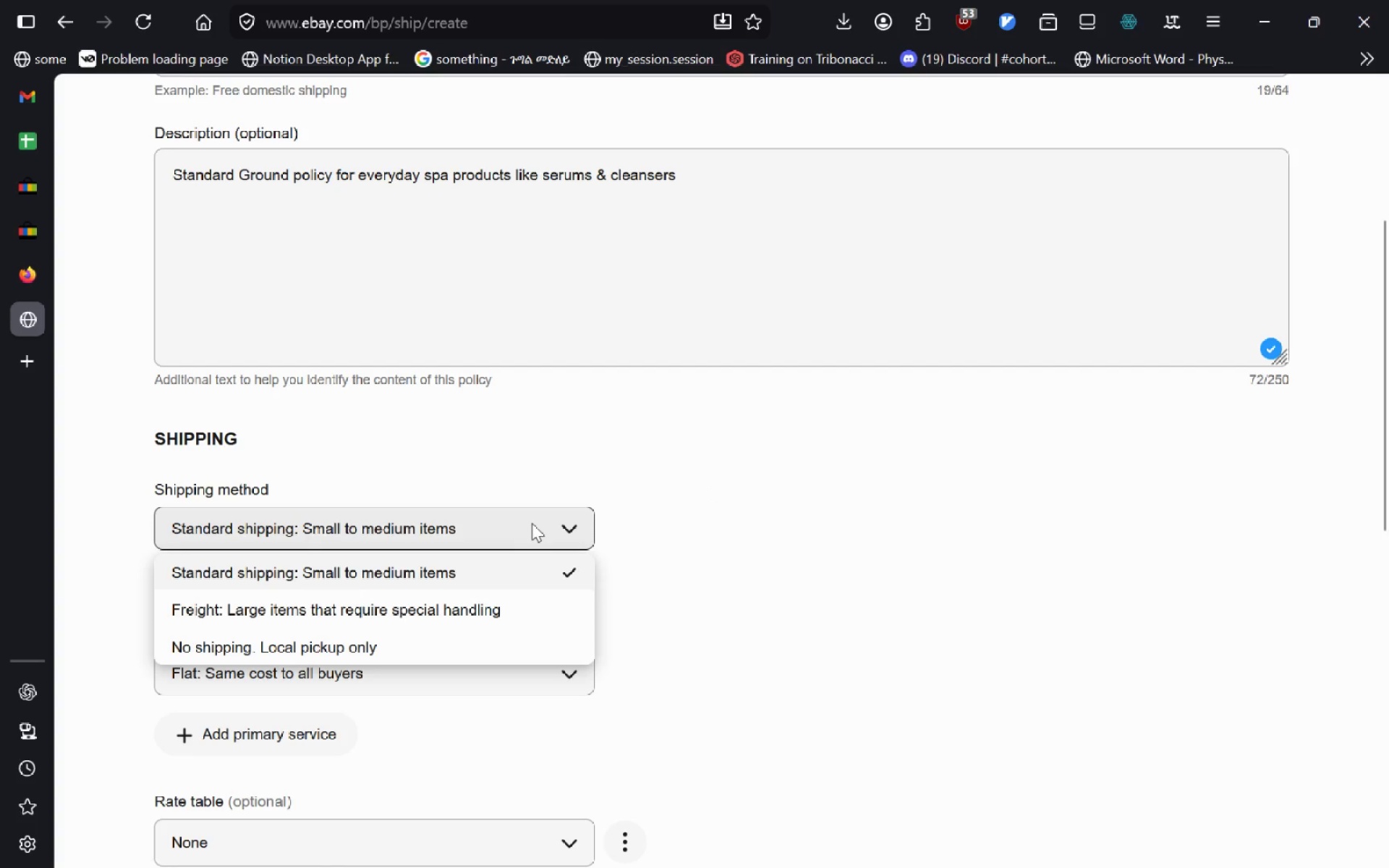 
left_click([532, 523])
 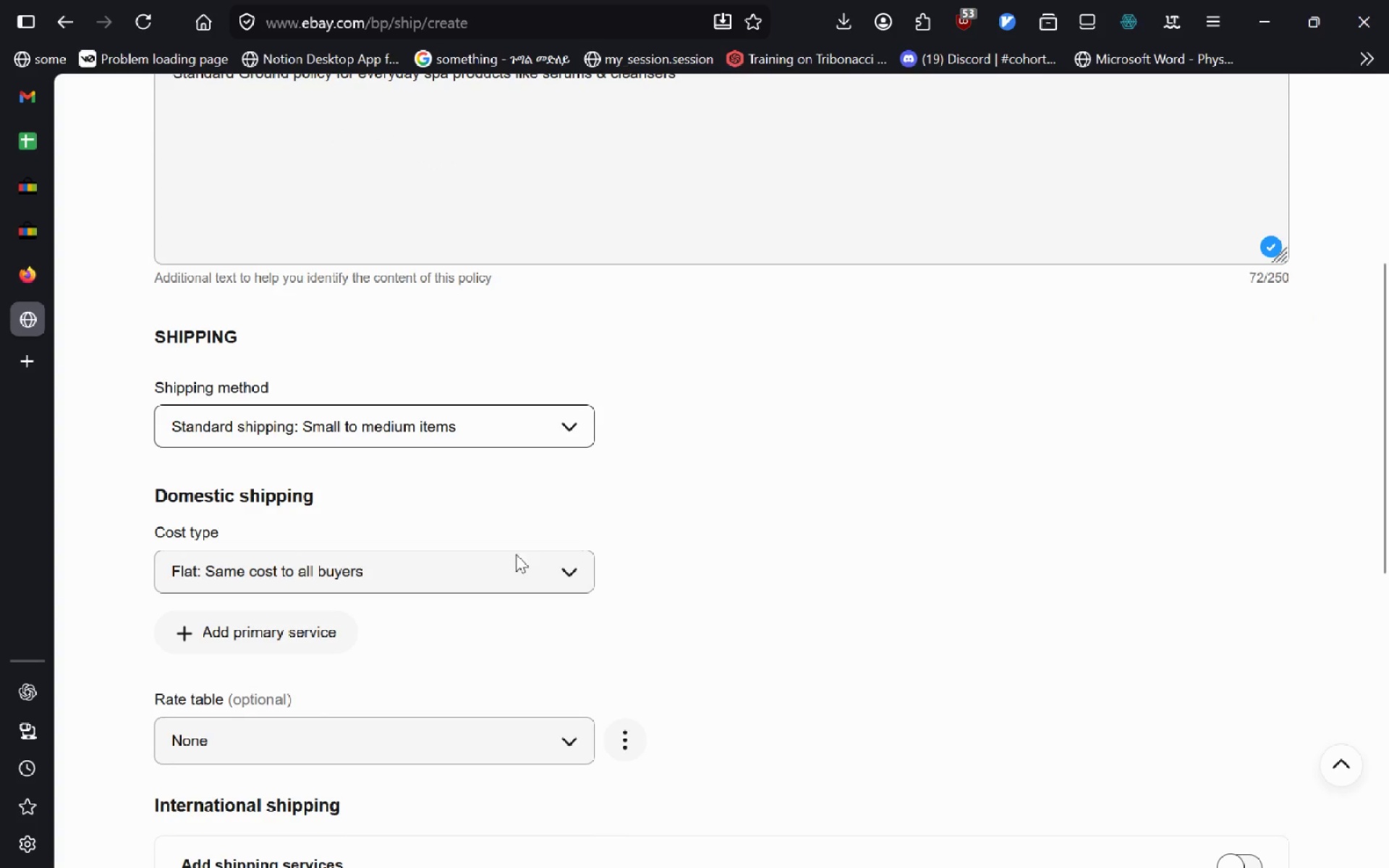 
left_click([516, 554])
 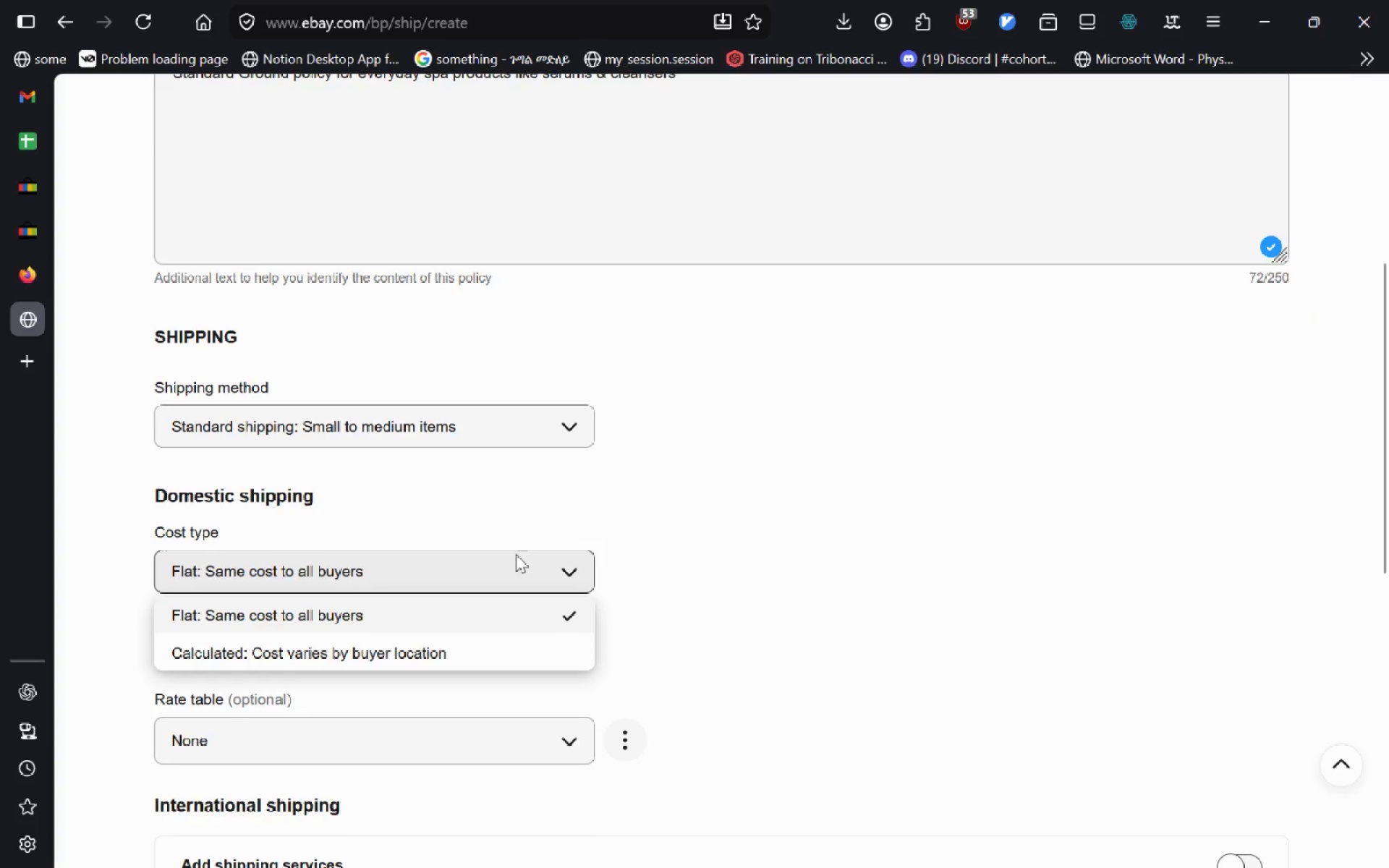 
left_click([537, 509])
 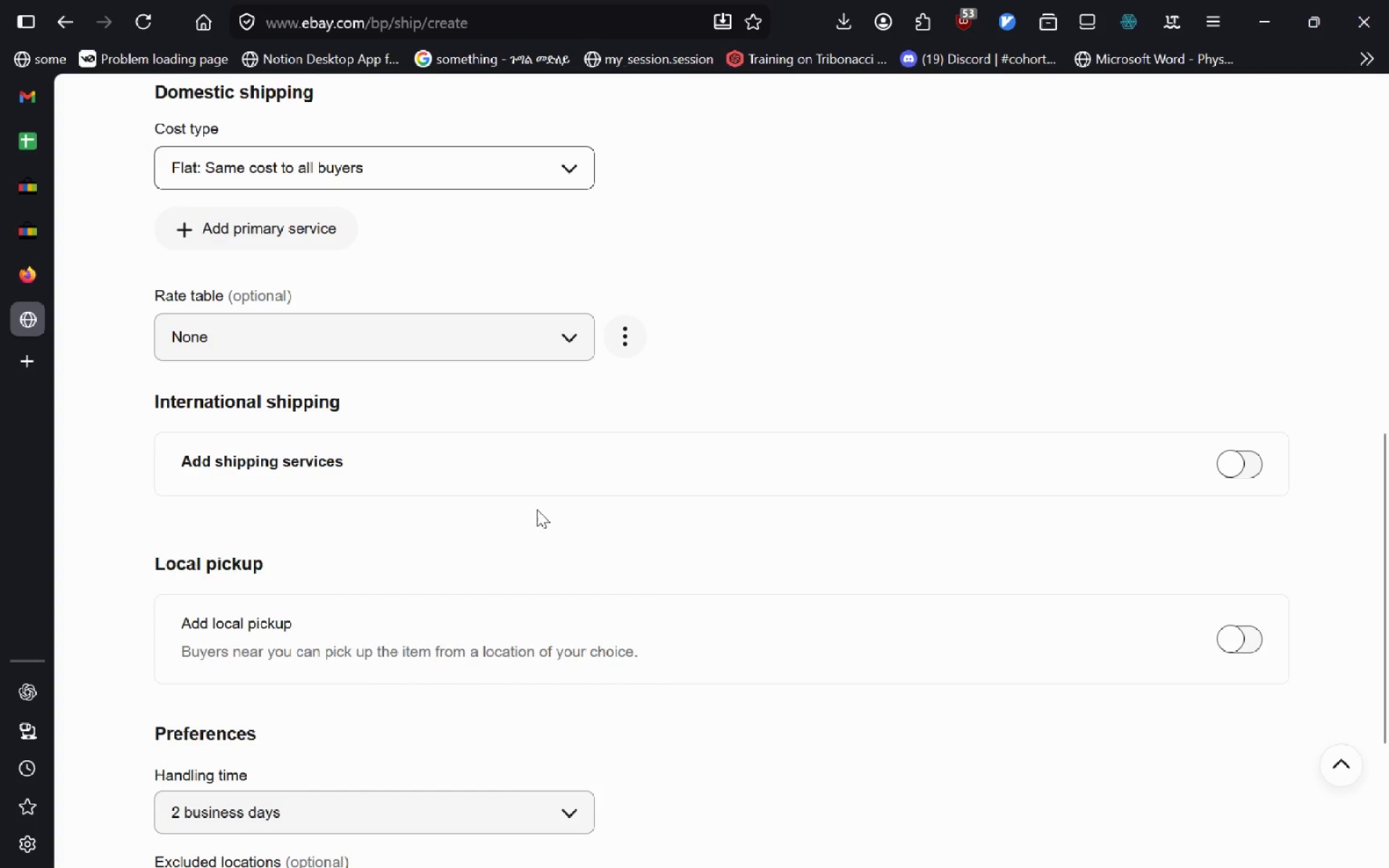 
left_click([551, 464])
 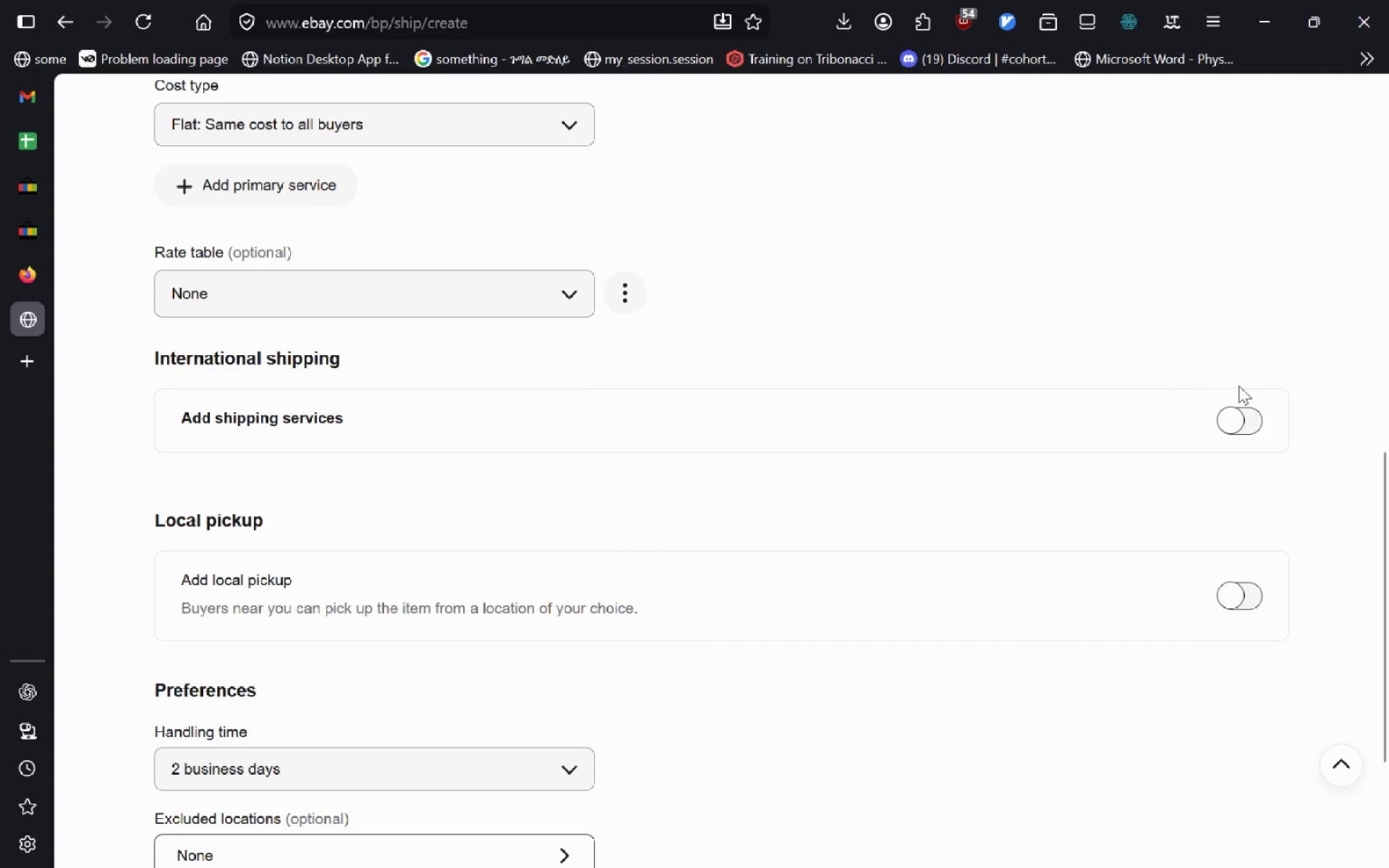 
left_click([1231, 427])
 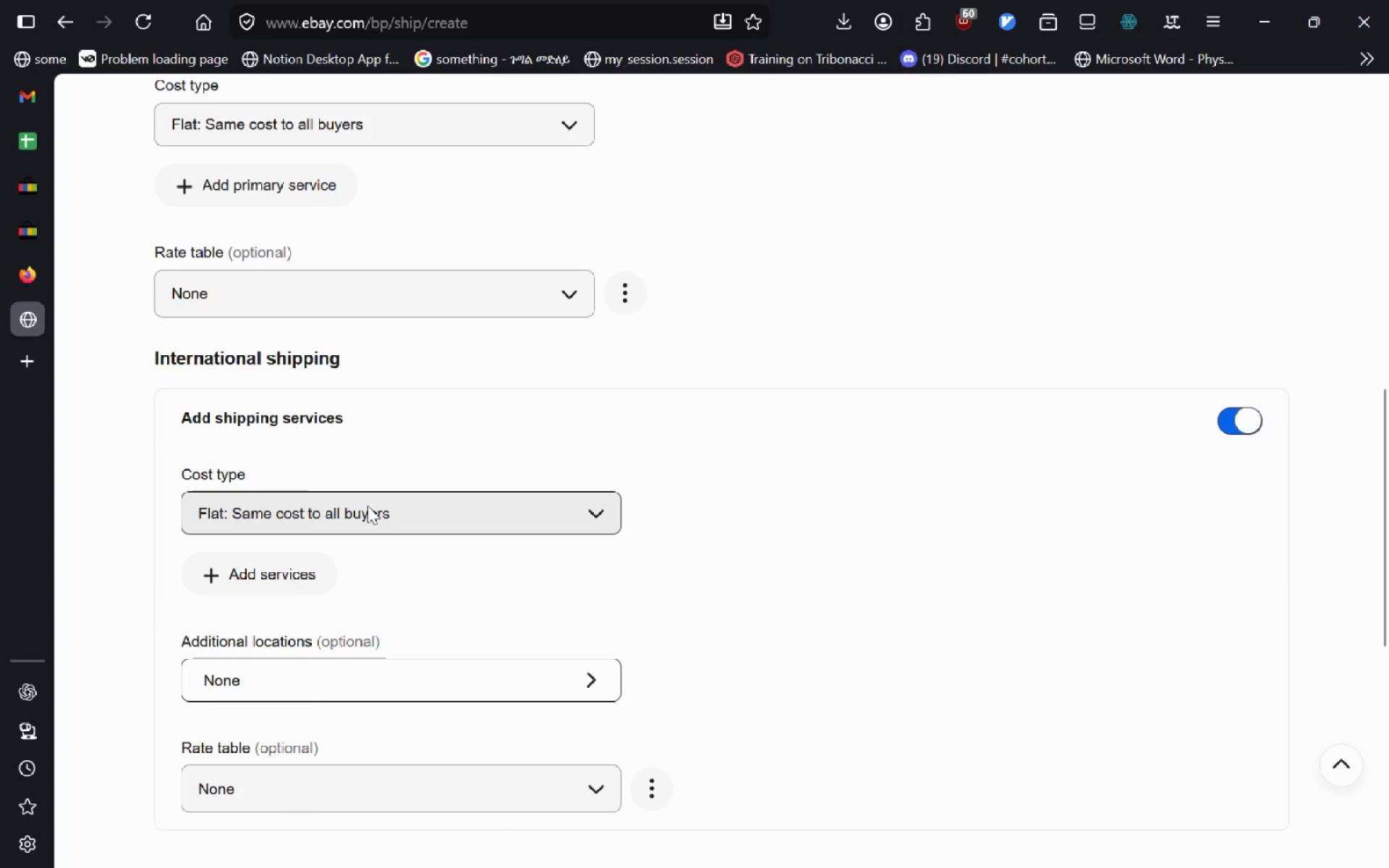 
left_click([264, 576])
 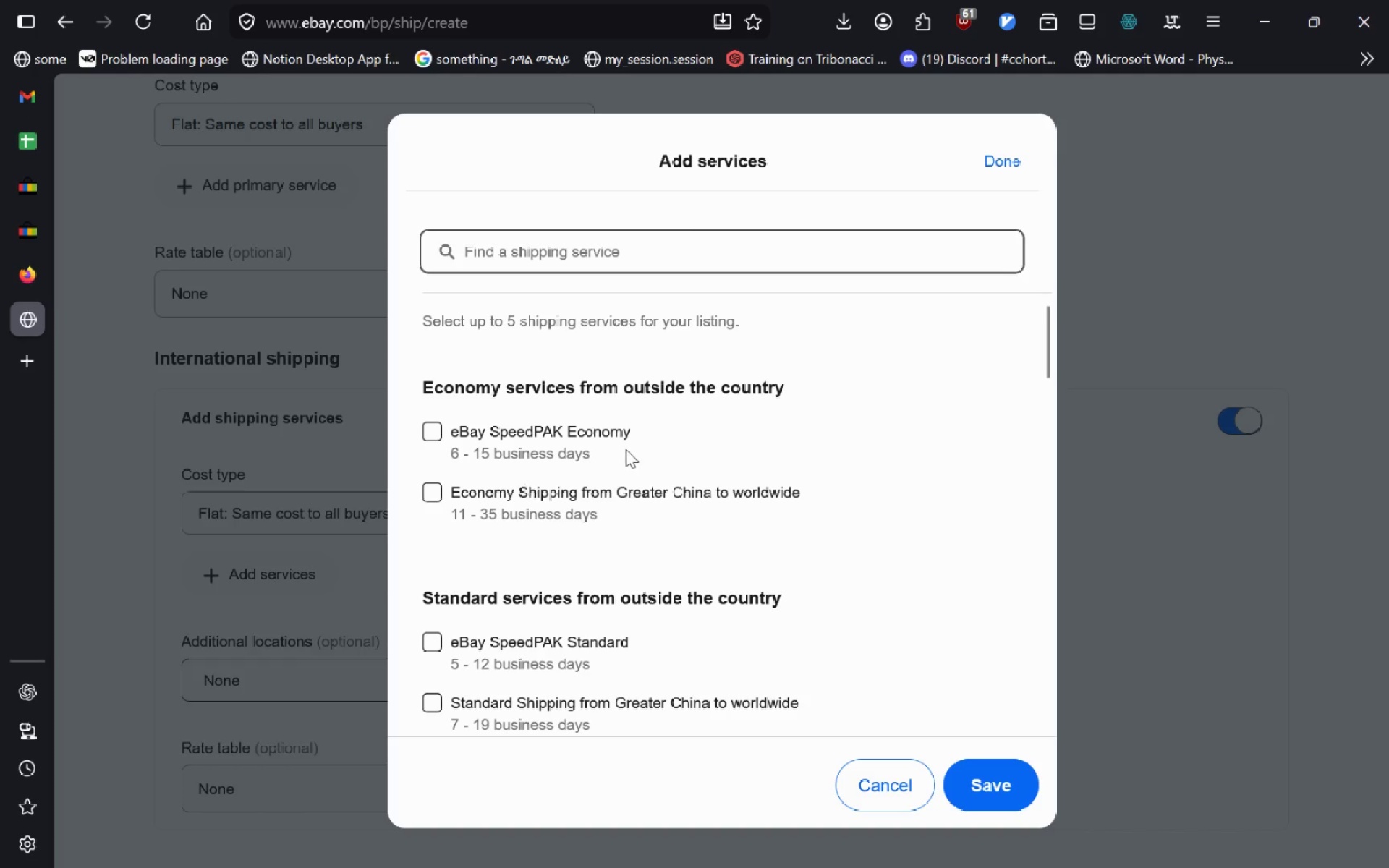 
key(Escape)
 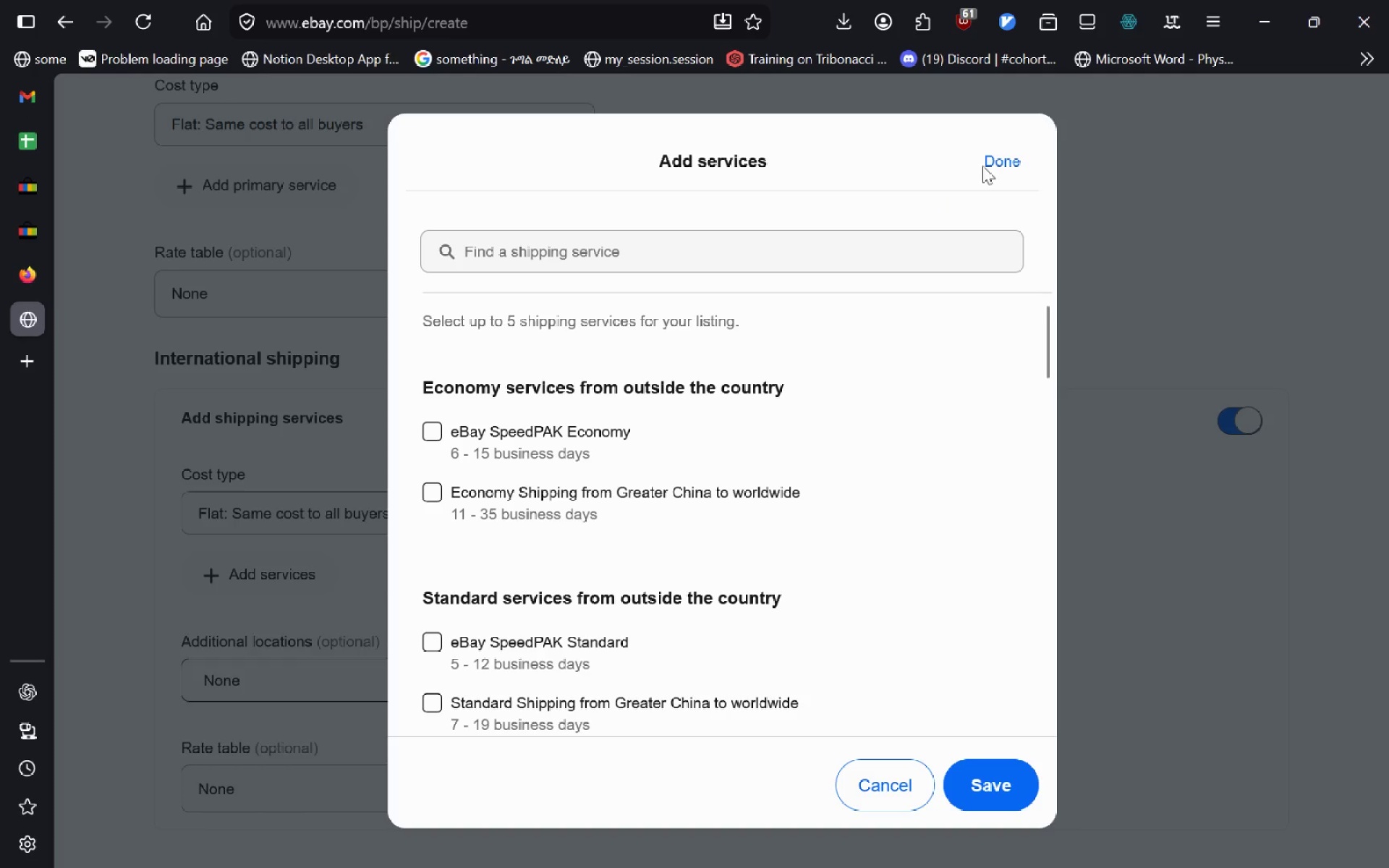 
left_click([989, 163])
 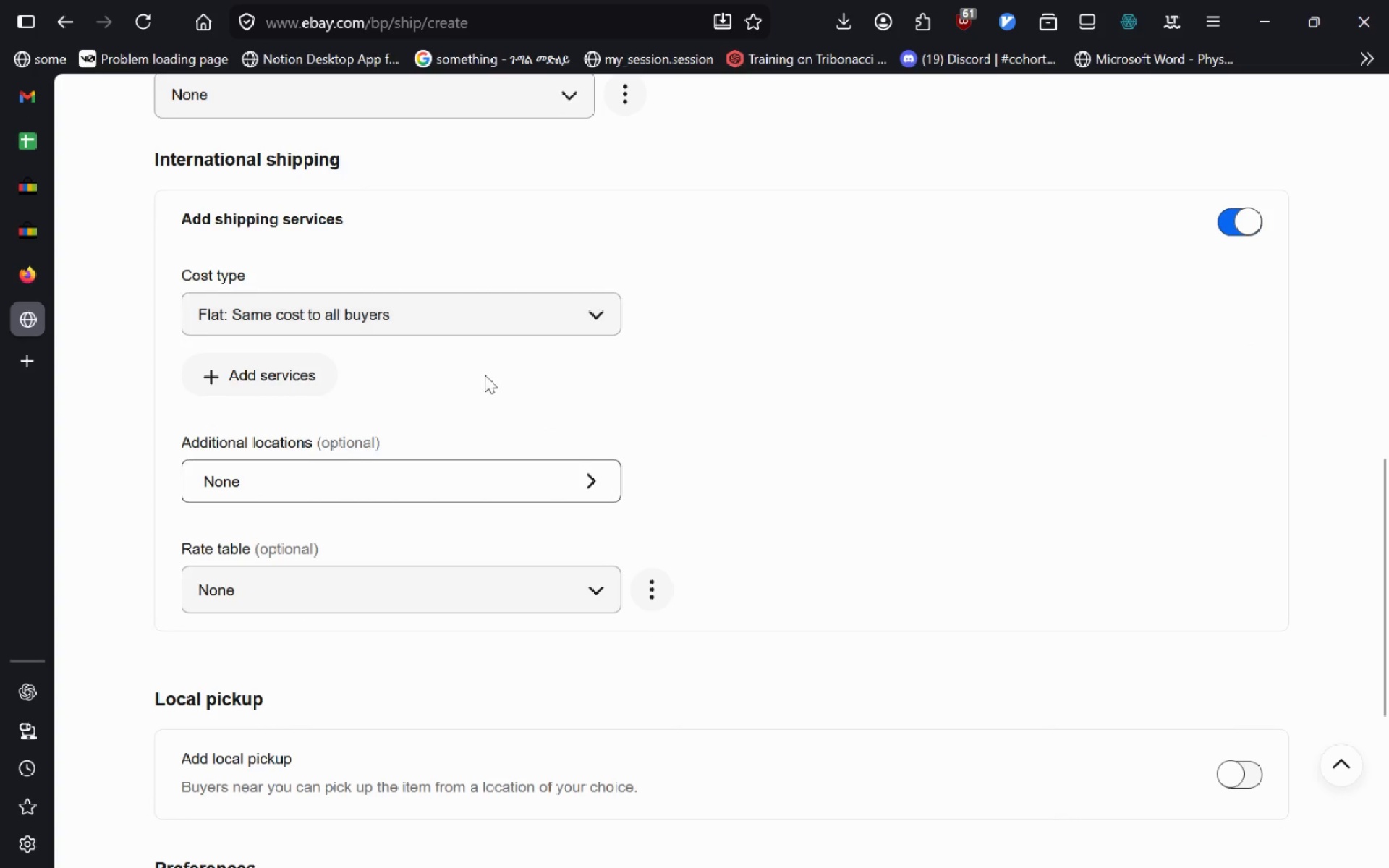 
left_click([420, 299])
 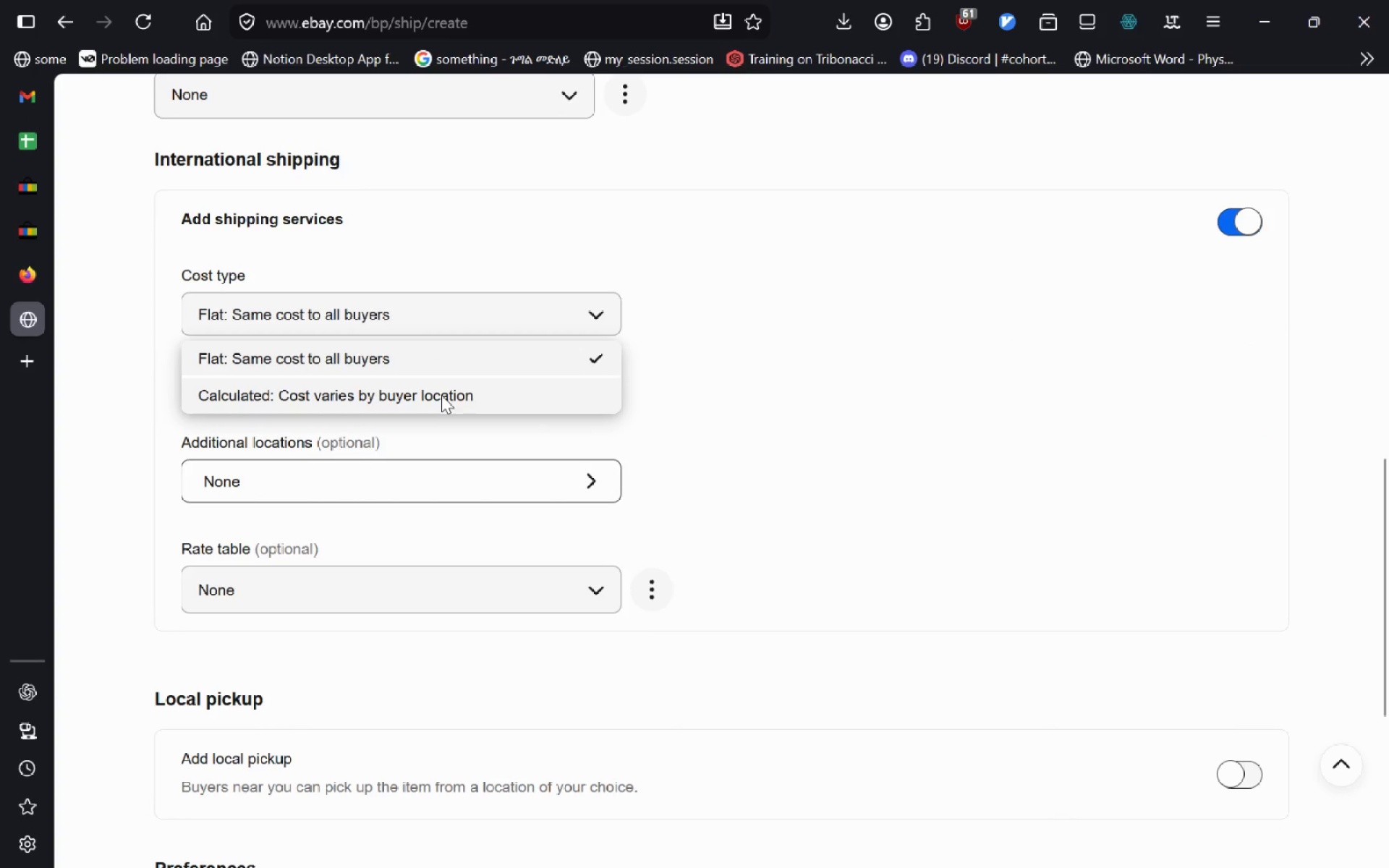 
left_click([645, 396])
 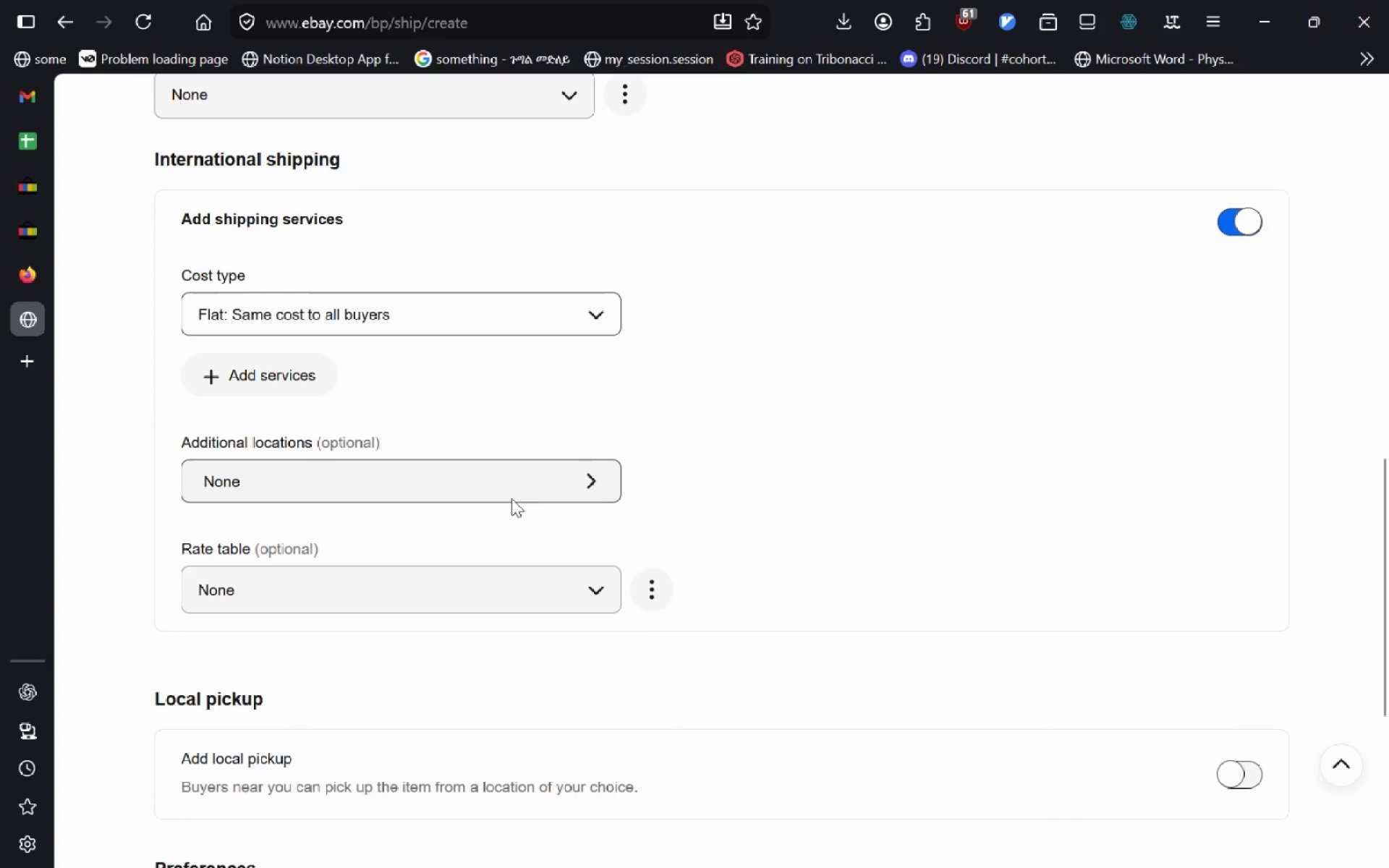 
key(Alt+AltLeft)
 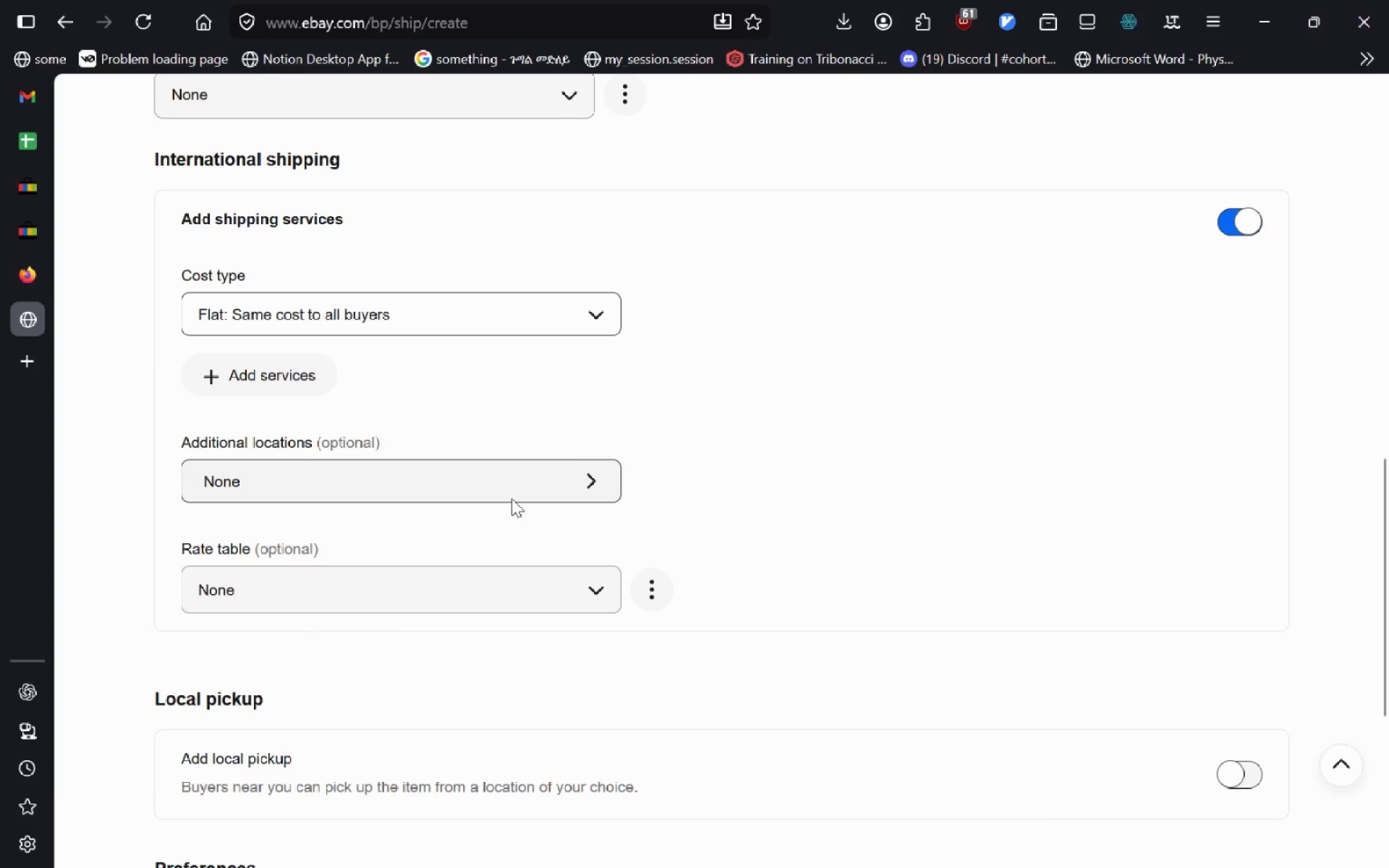 
key(Alt+Tab)
 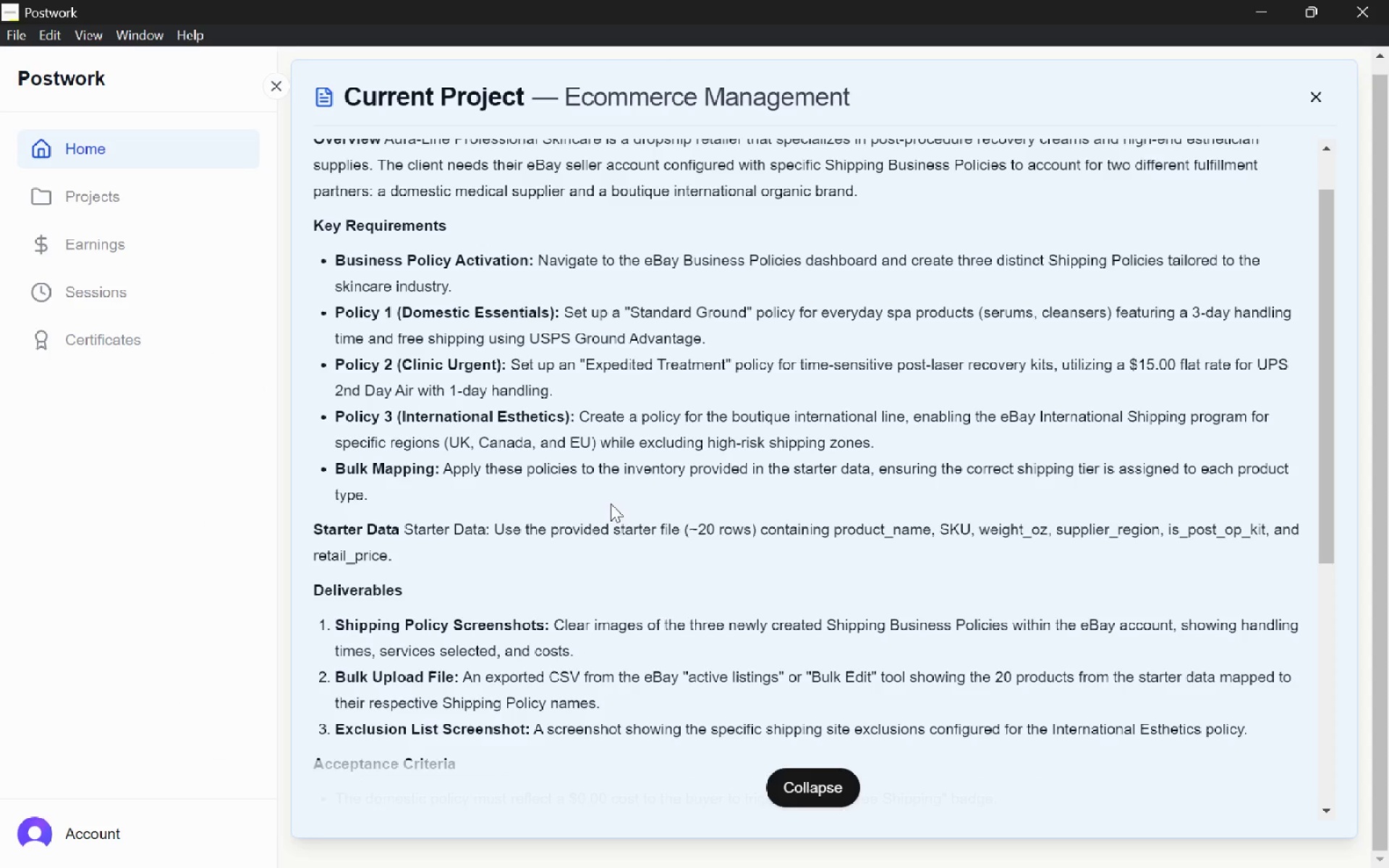 
key(Alt+AltLeft)
 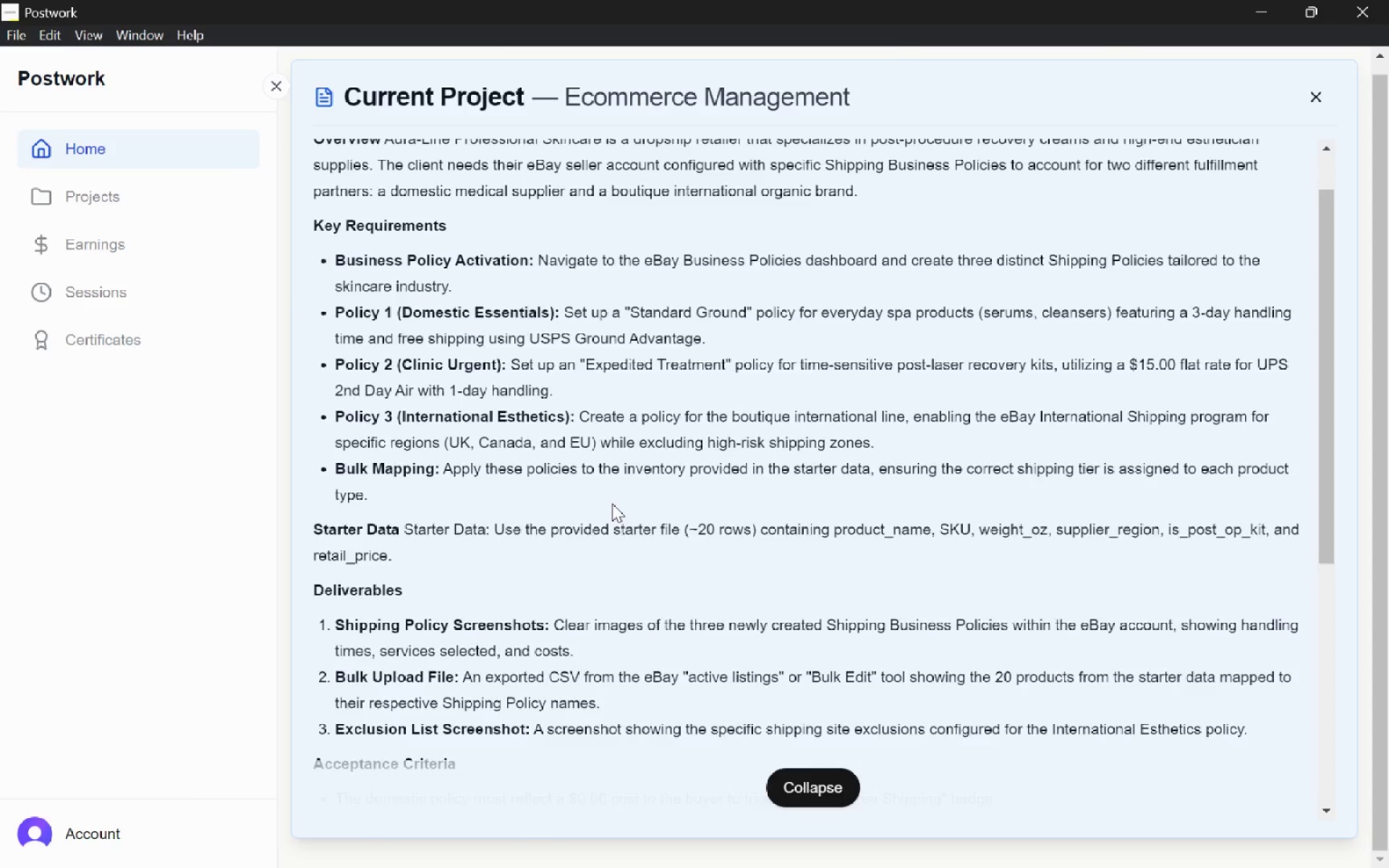 
key(Alt+Tab)
 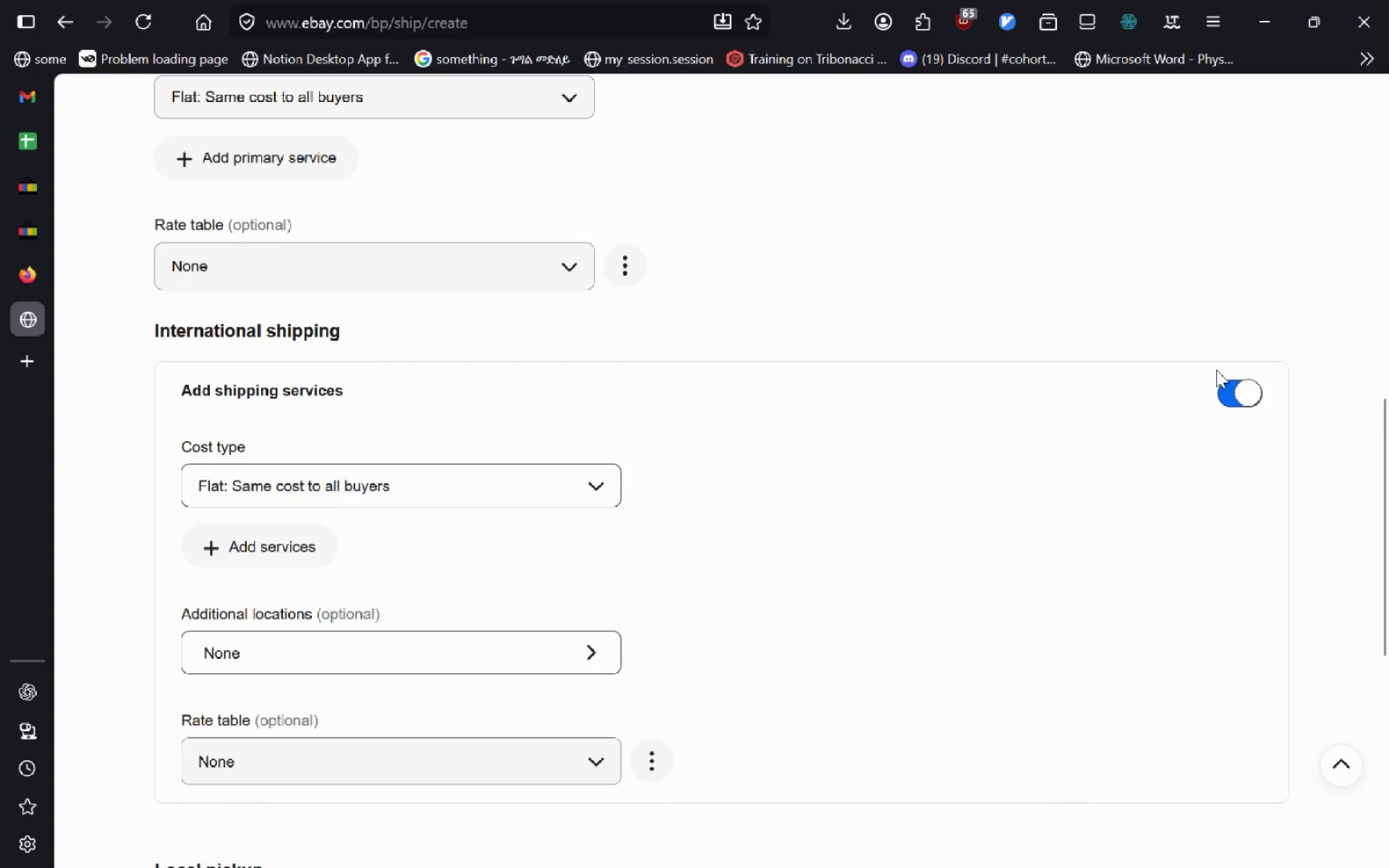 
left_click([1247, 395])
 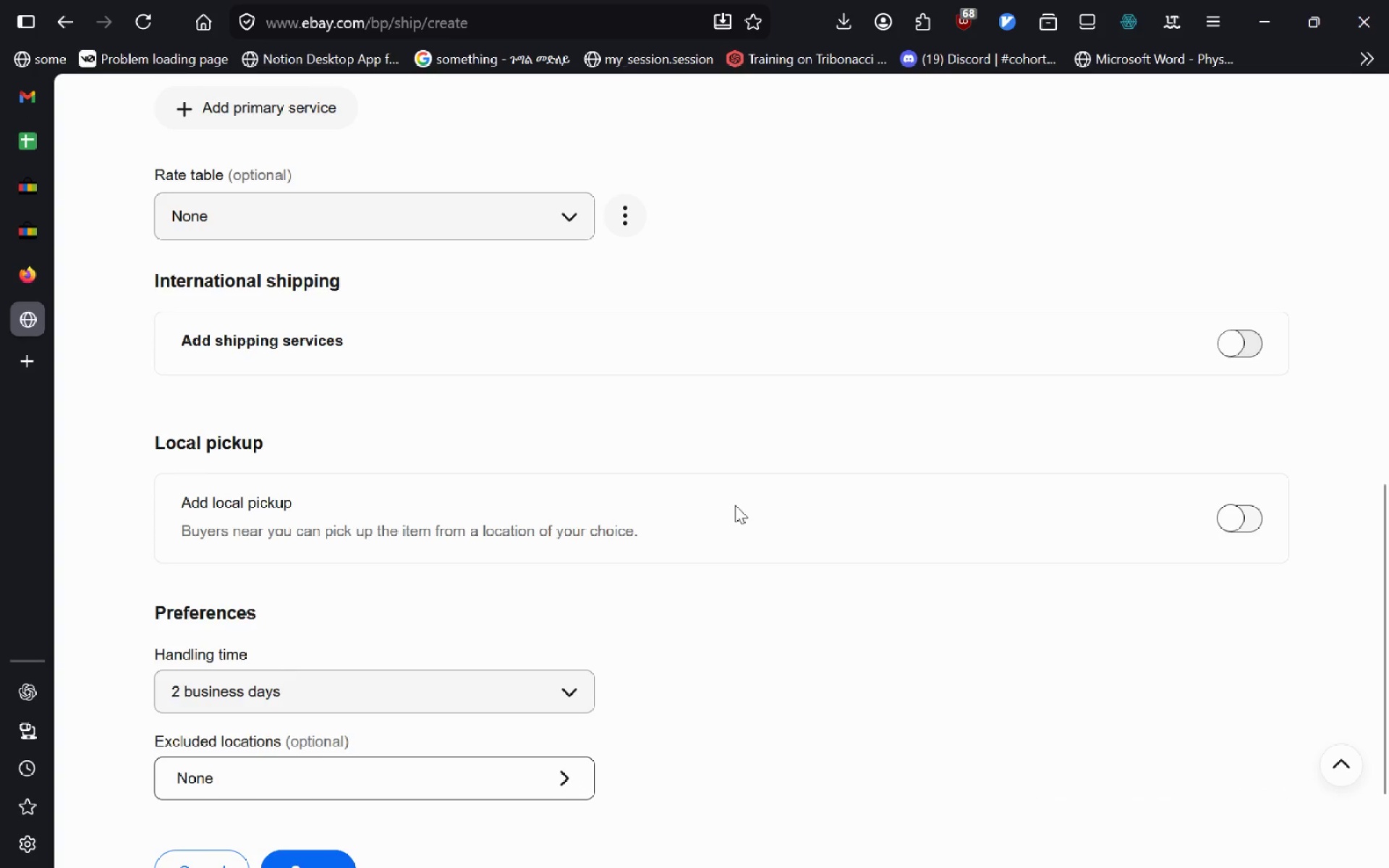 
key(Alt+AltLeft)
 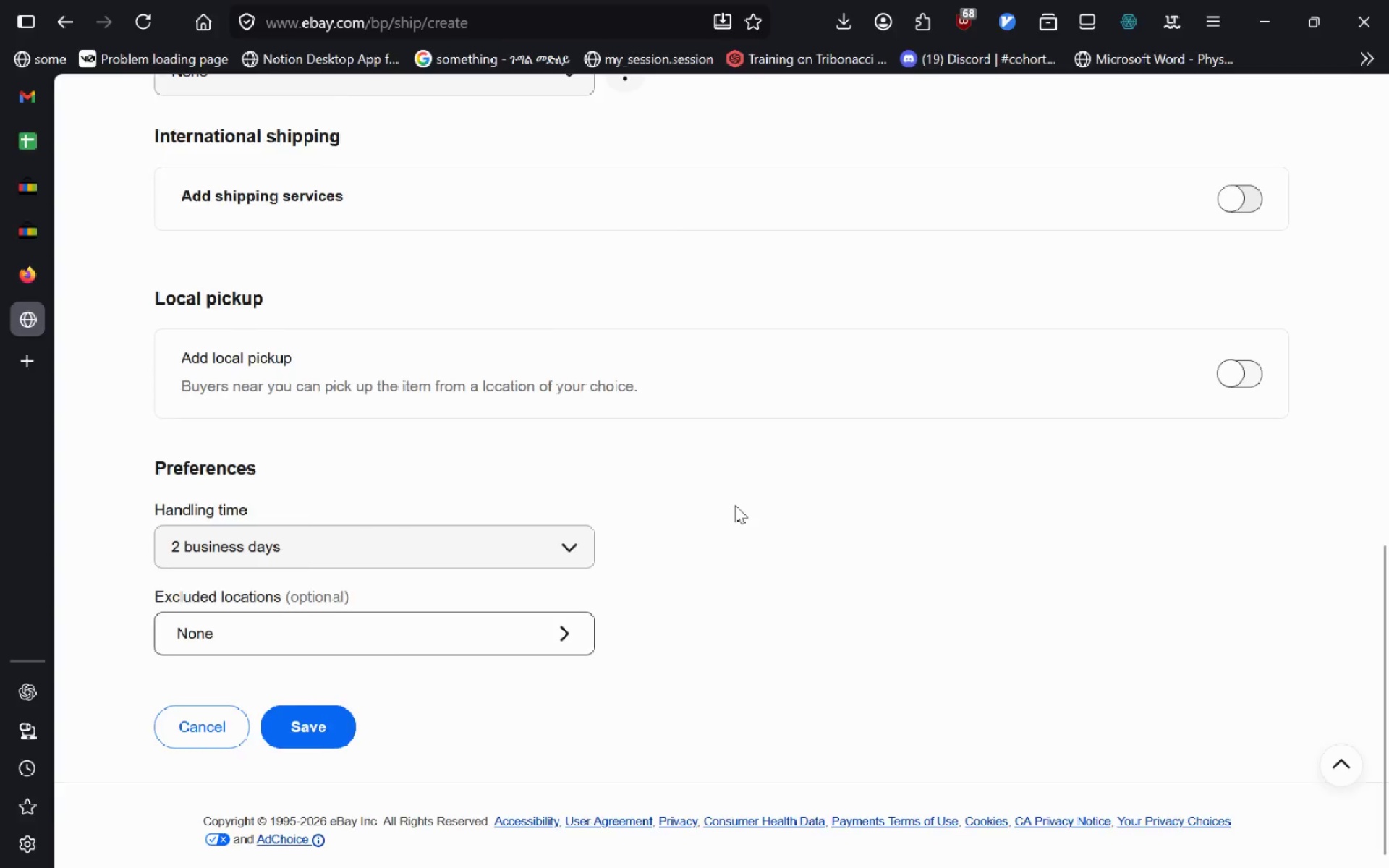 
key(Alt+Tab)